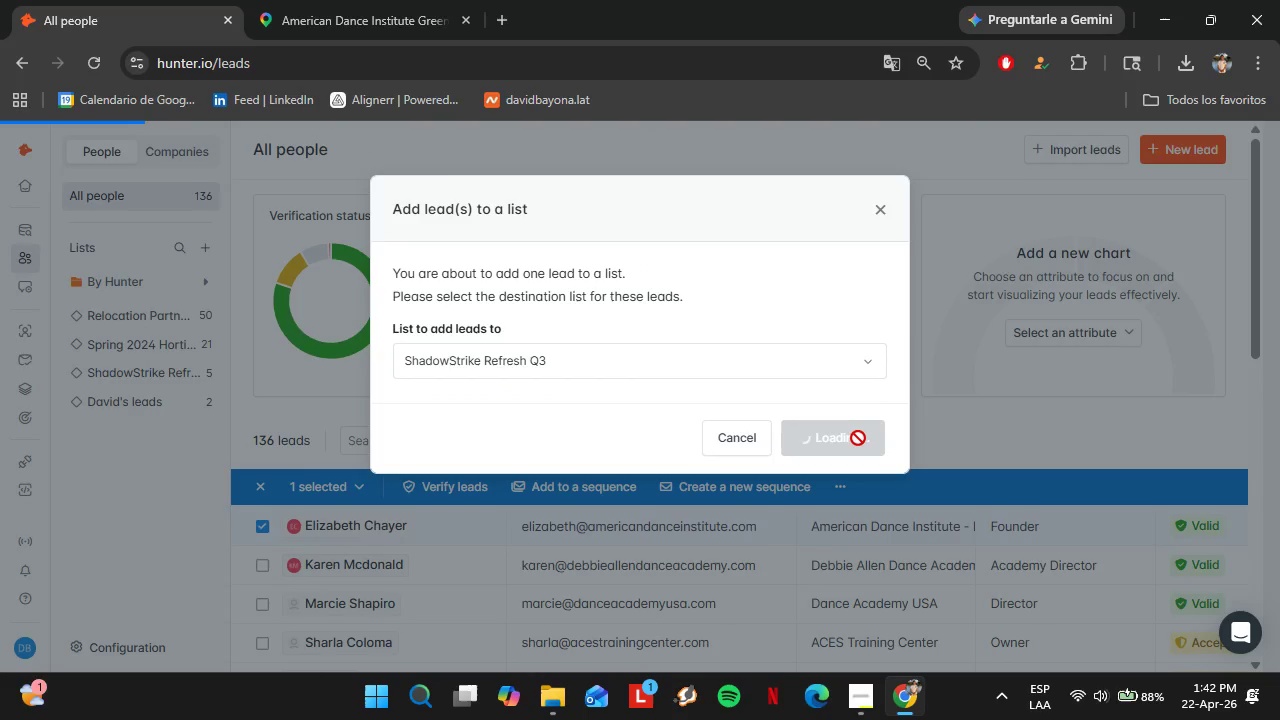 
wait(8.41)
 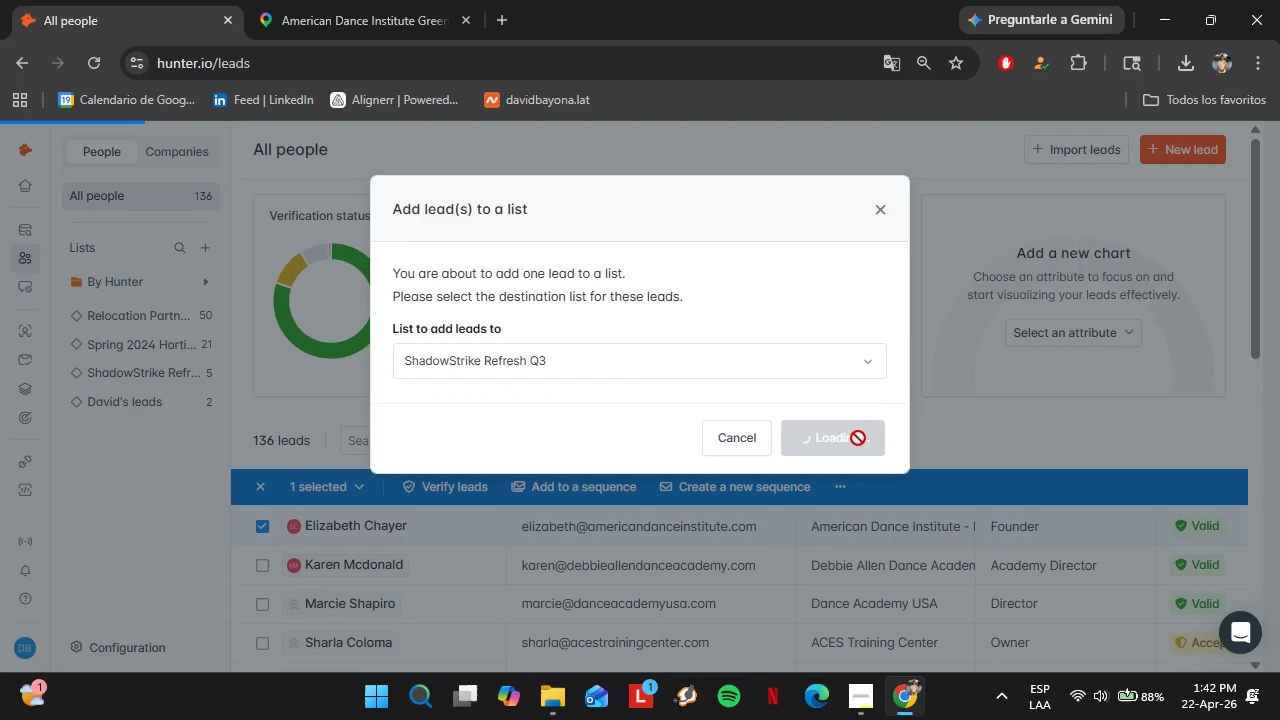 
left_click([149, 369])
 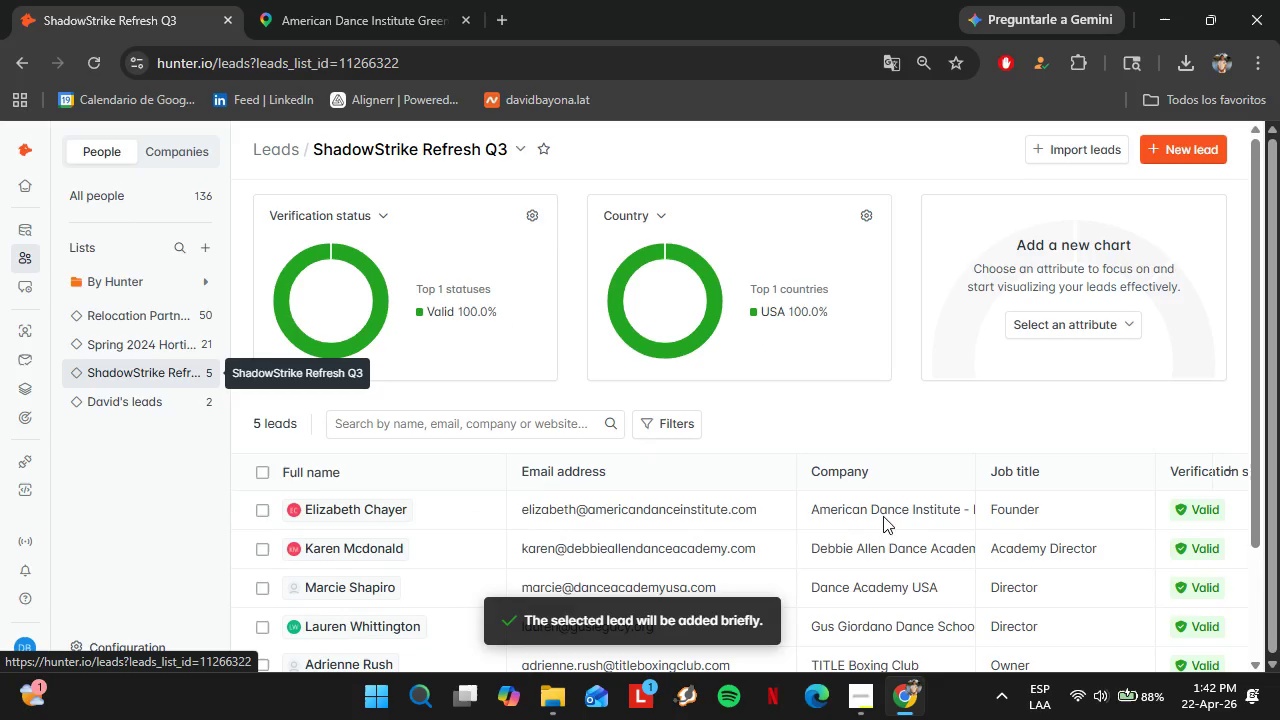 
scroll: coordinate [368, 594], scroll_direction: down, amount: 3.0
 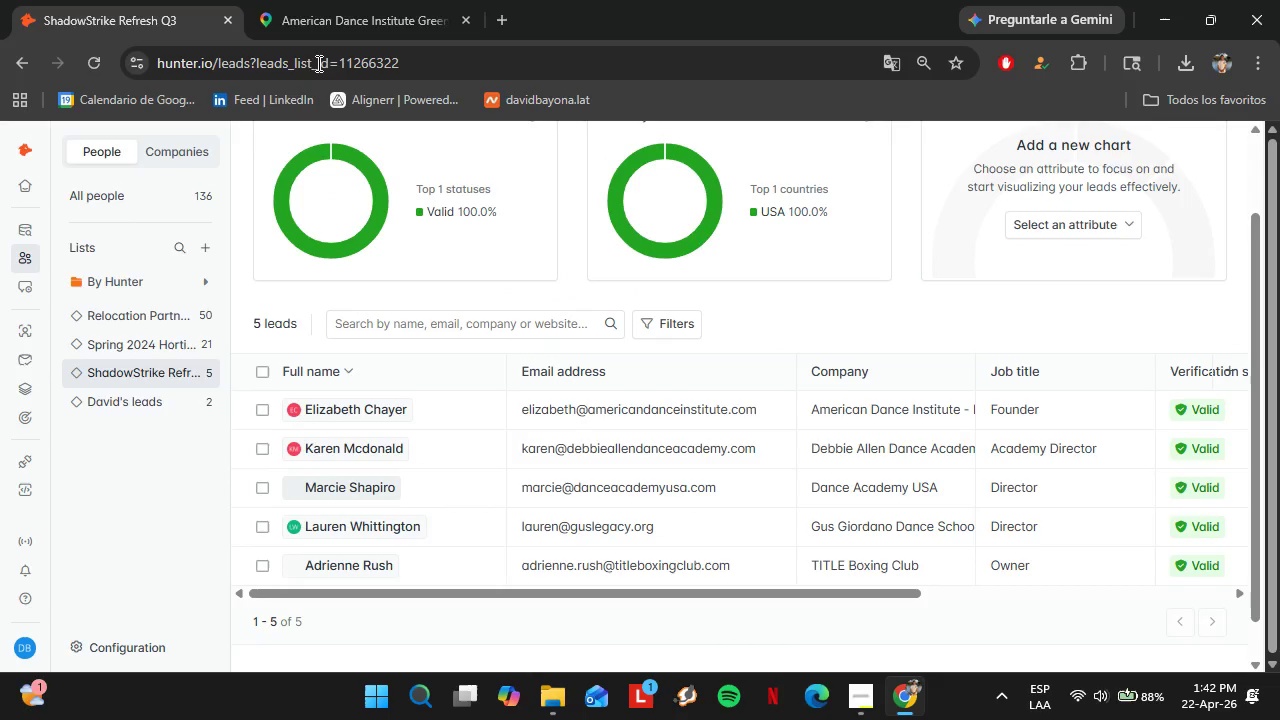 
left_click([309, 0])
 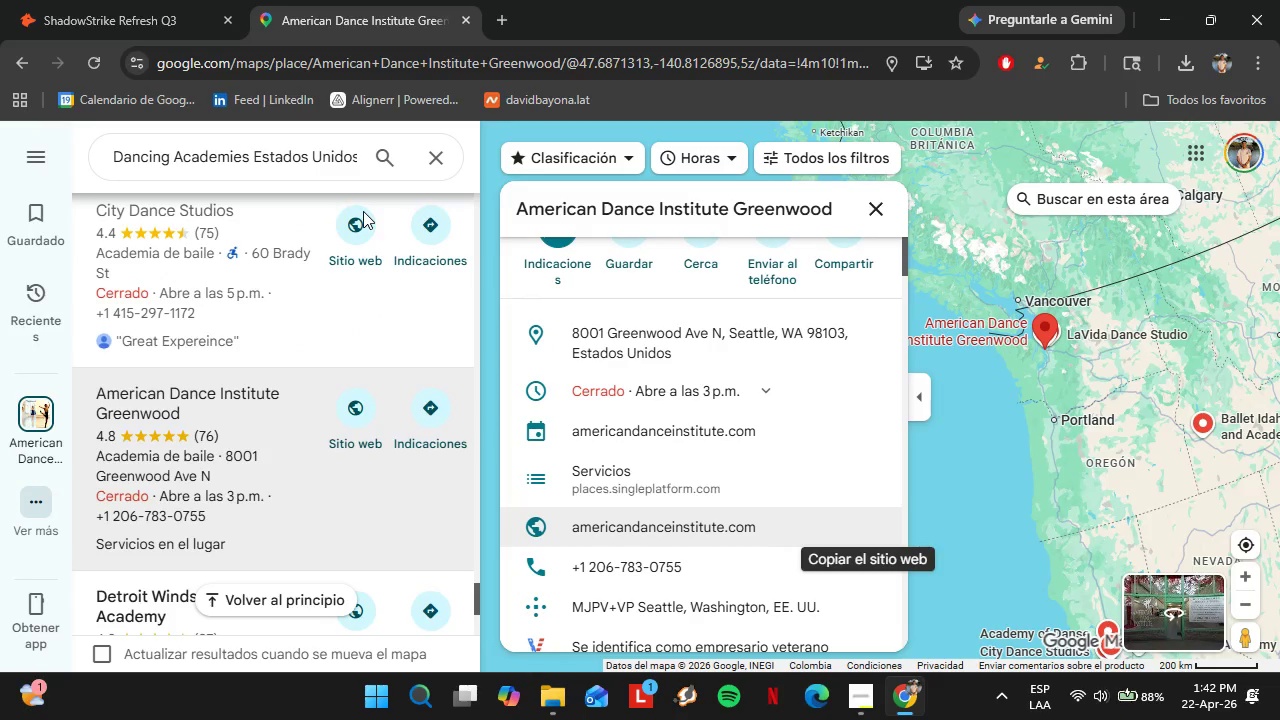 
left_click([92, 0])
 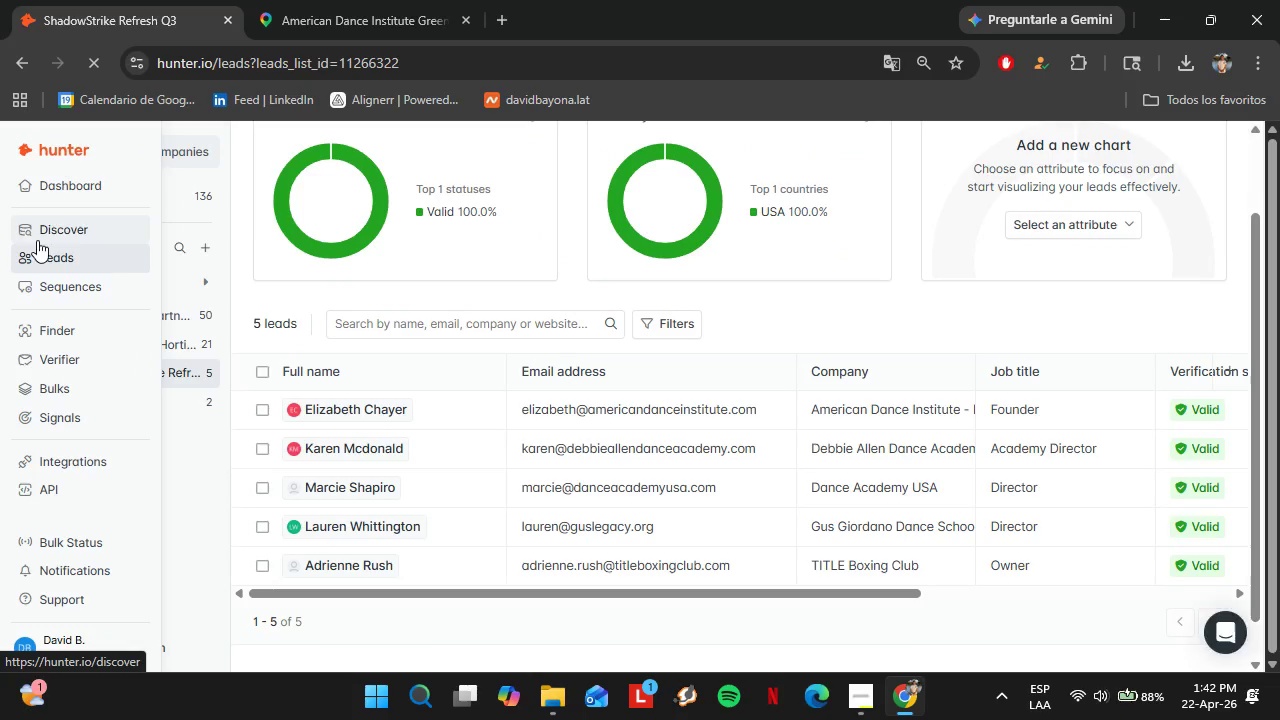 
left_click([61, 340])
 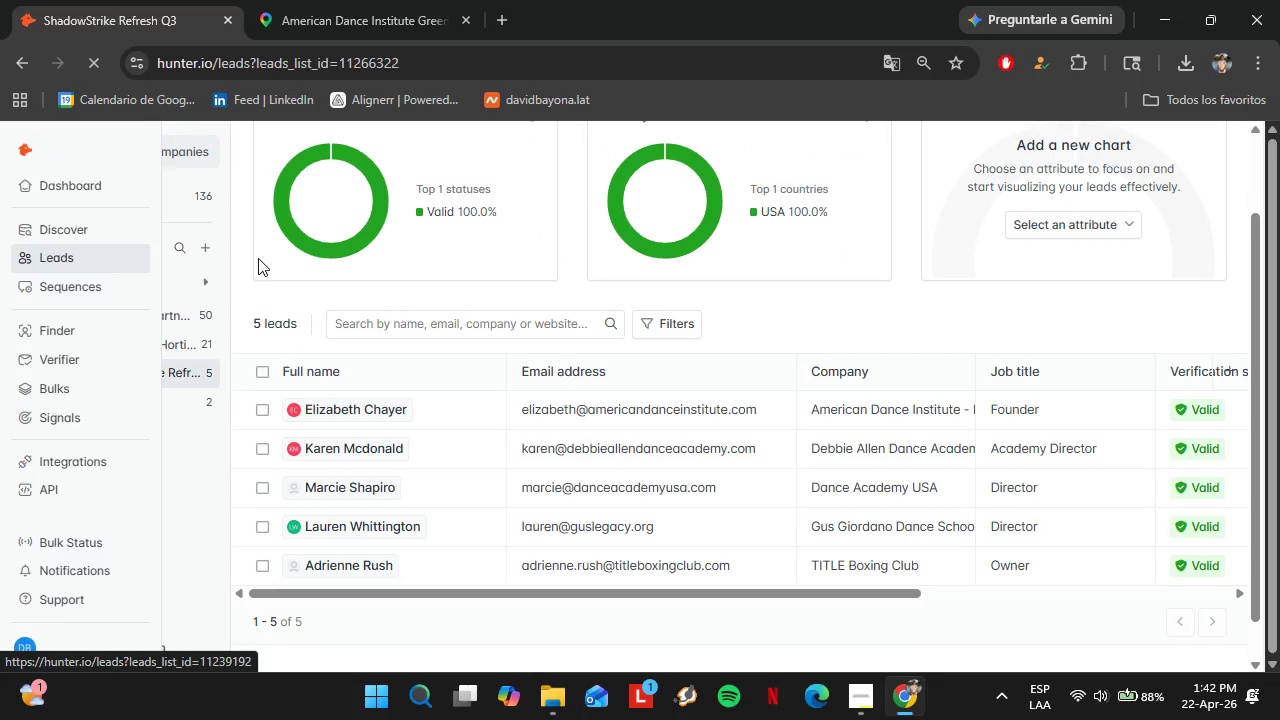 
left_click([326, 22])
 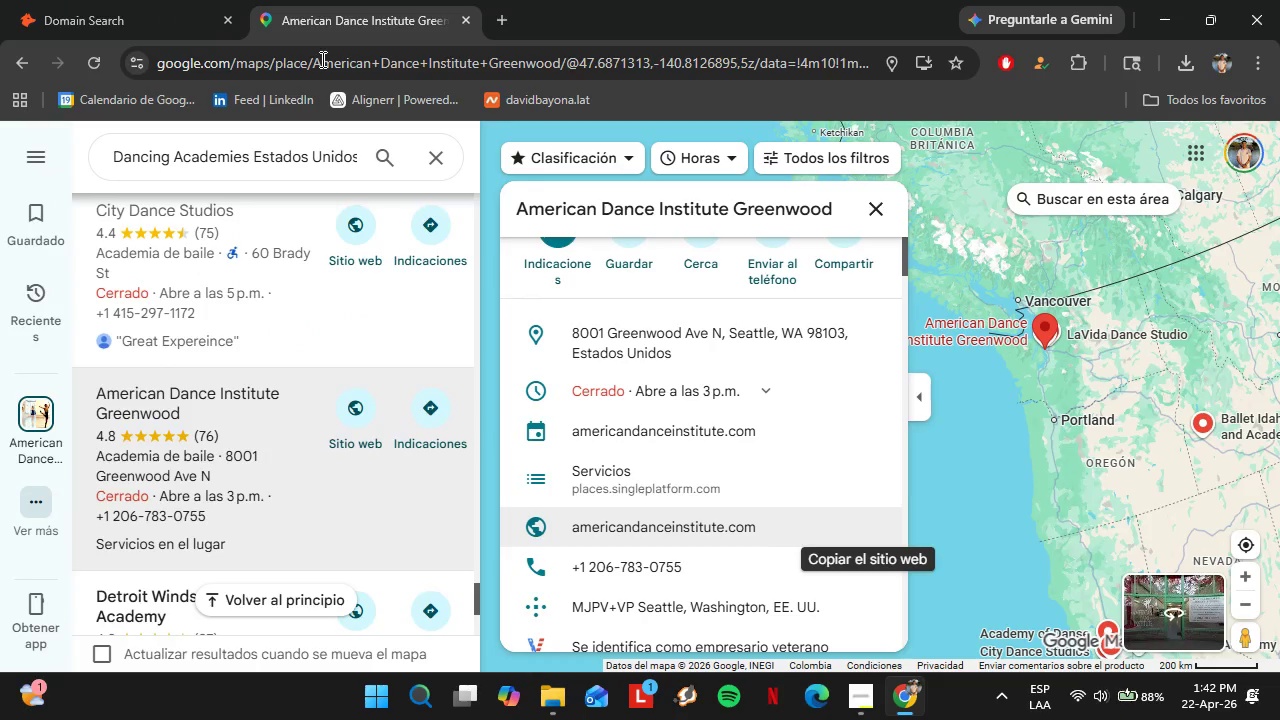 
scroll: coordinate [310, 411], scroll_direction: down, amount: 3.0
 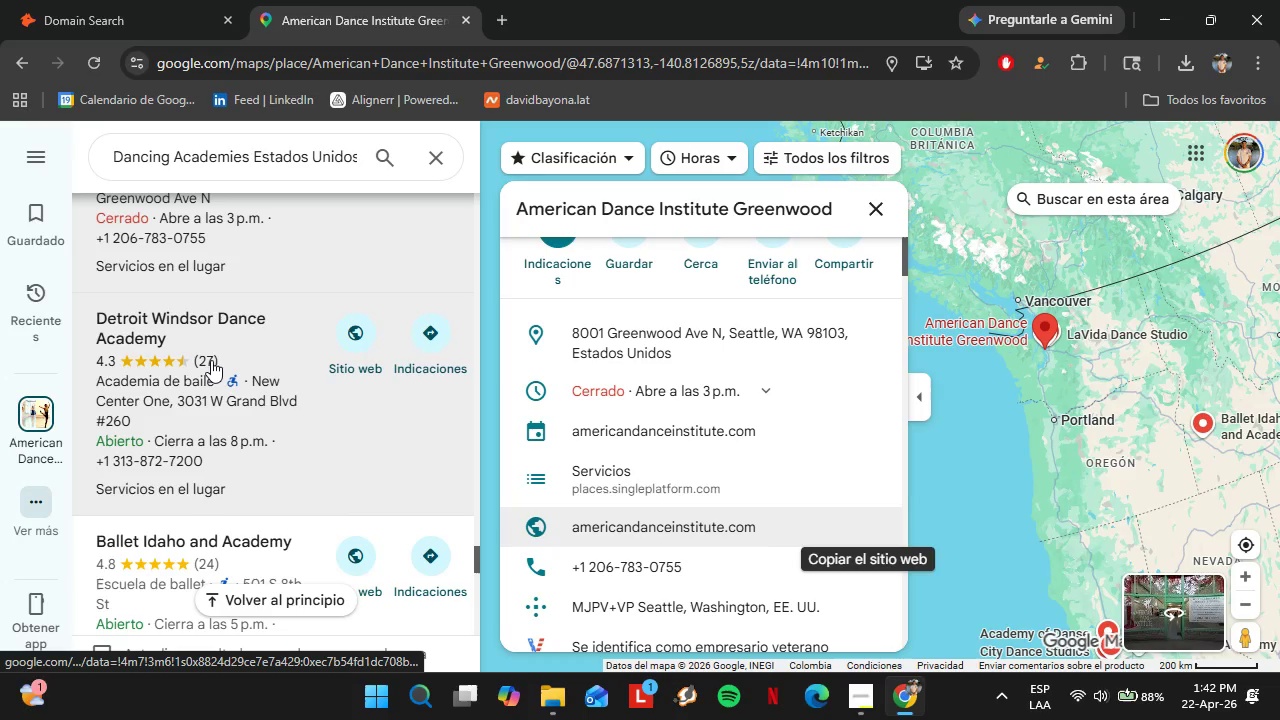 
left_click([210, 356])
 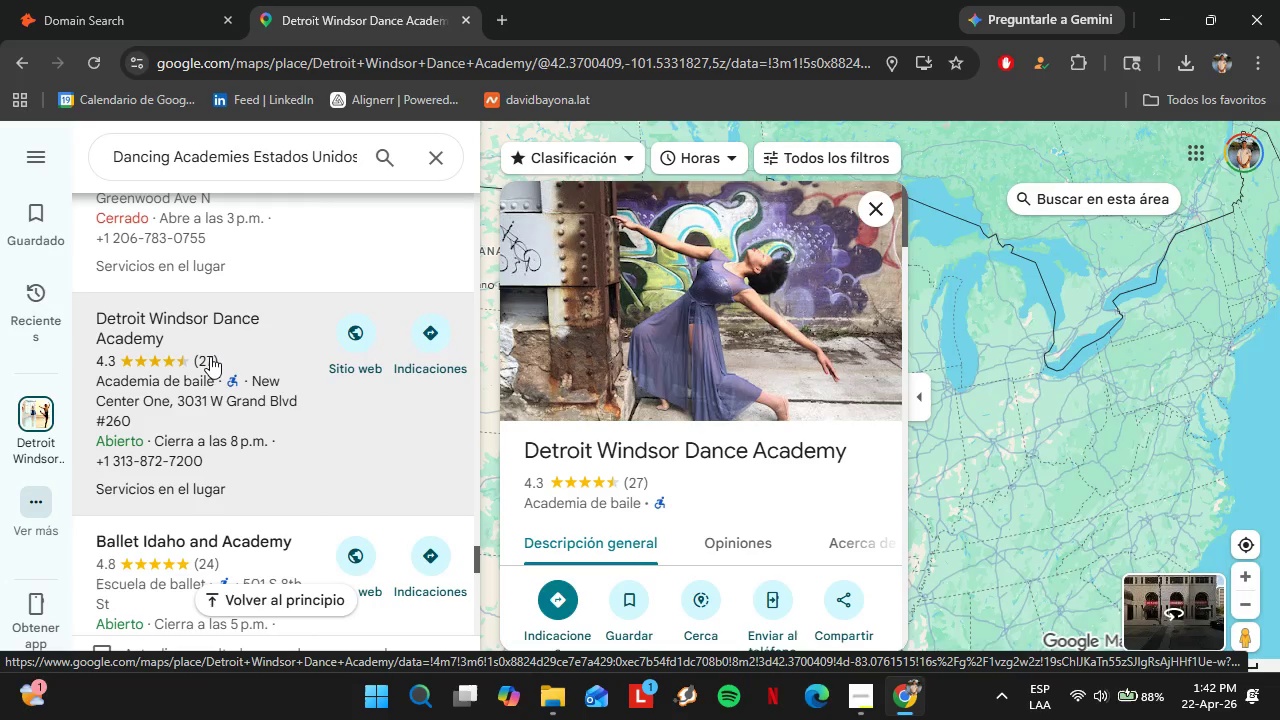 
scroll: coordinate [766, 453], scroll_direction: down, amount: 5.0
 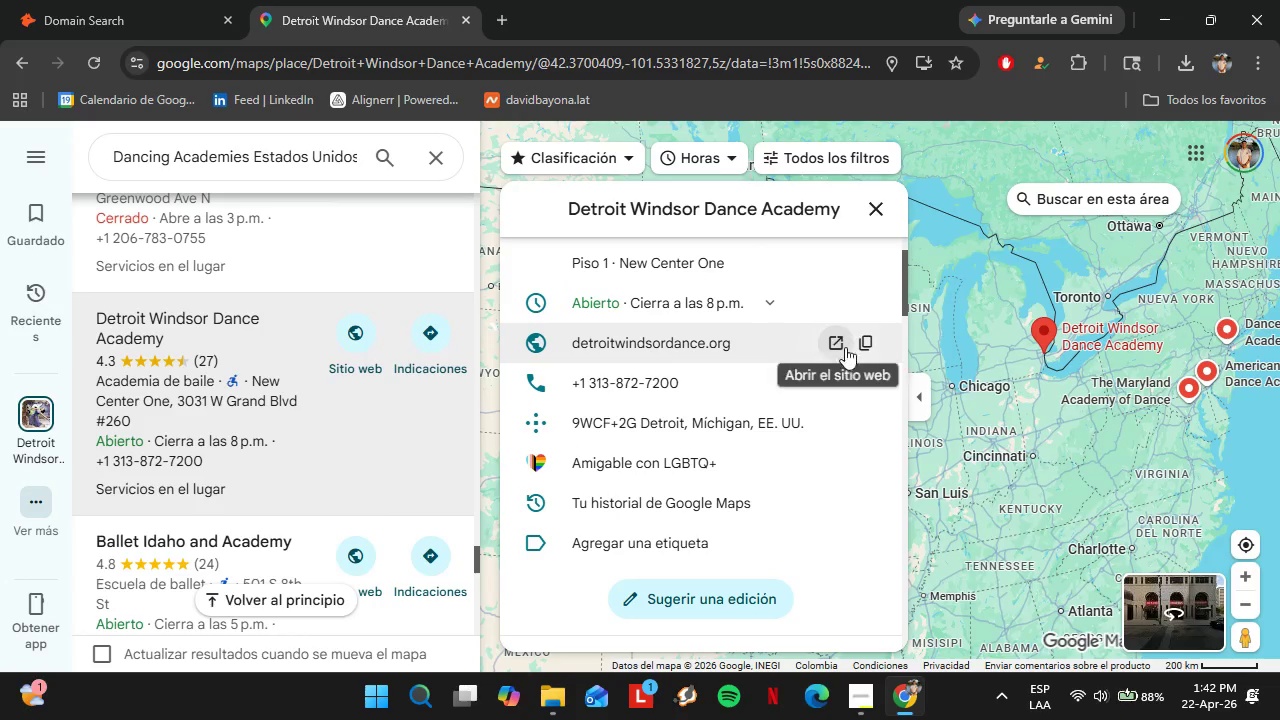 
left_click([858, 353])
 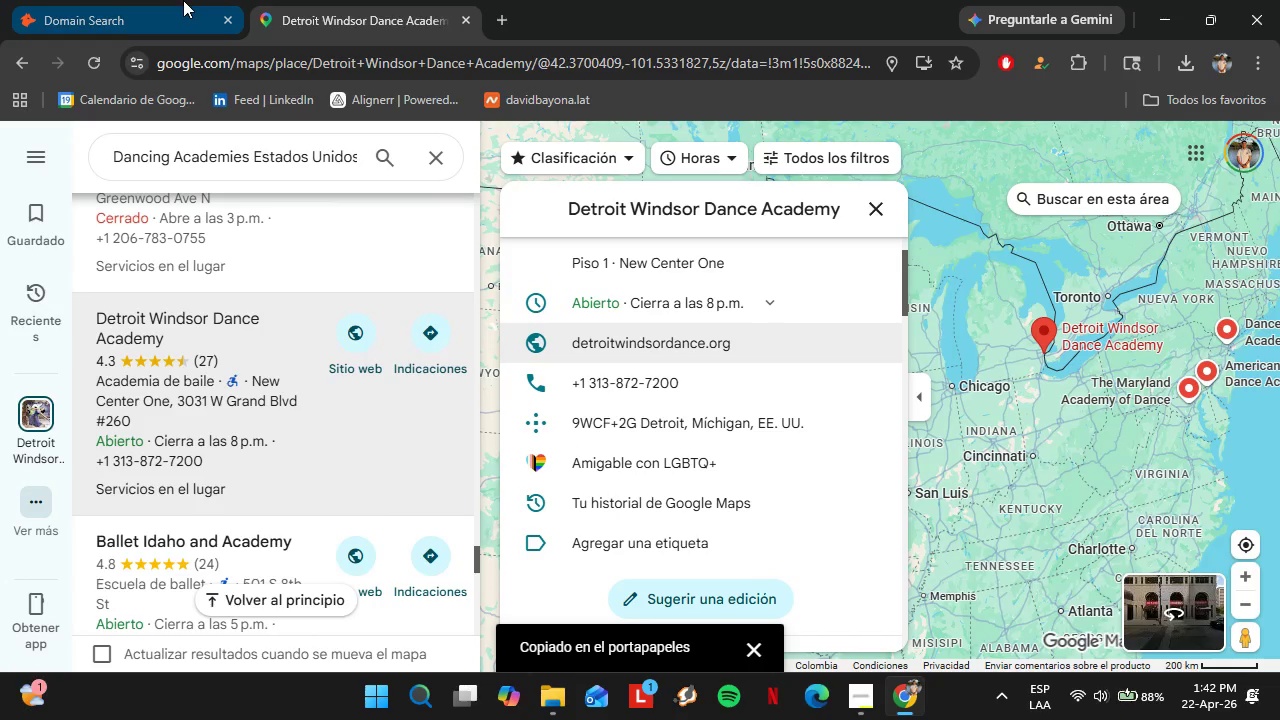 
left_click([177, 0])
 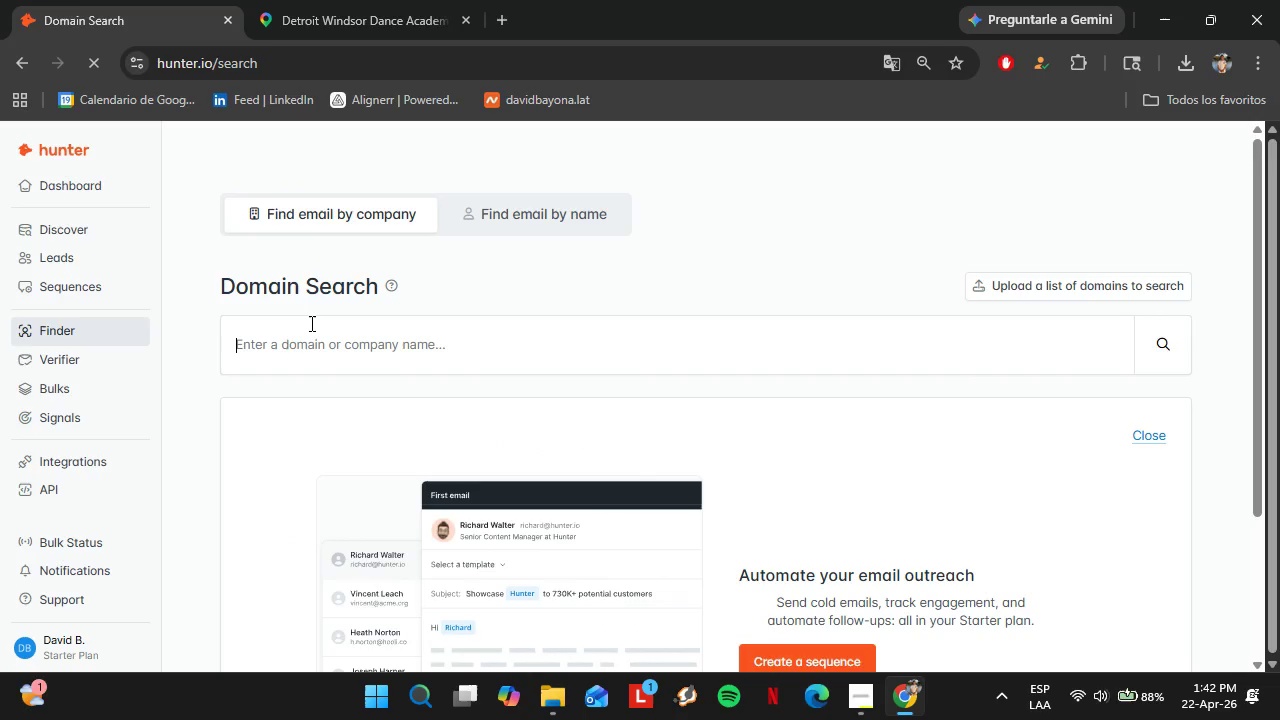 
key(Control+V)
 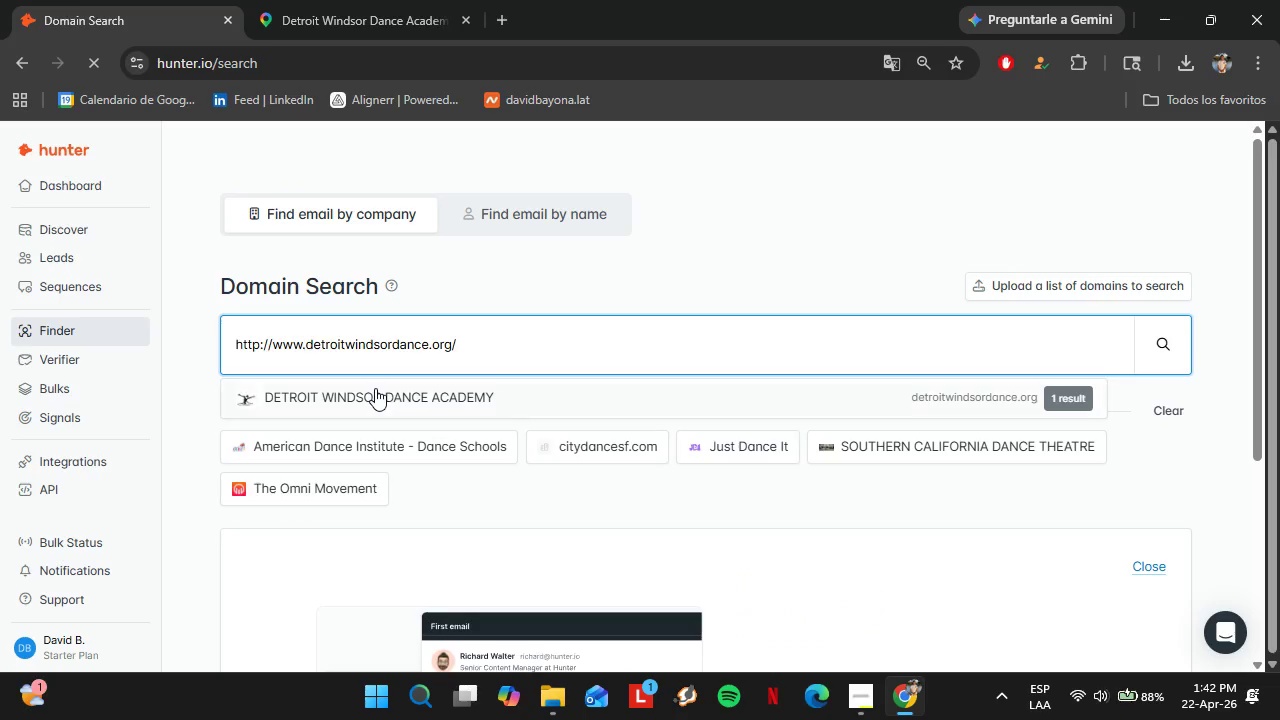 
left_click([375, 388])
 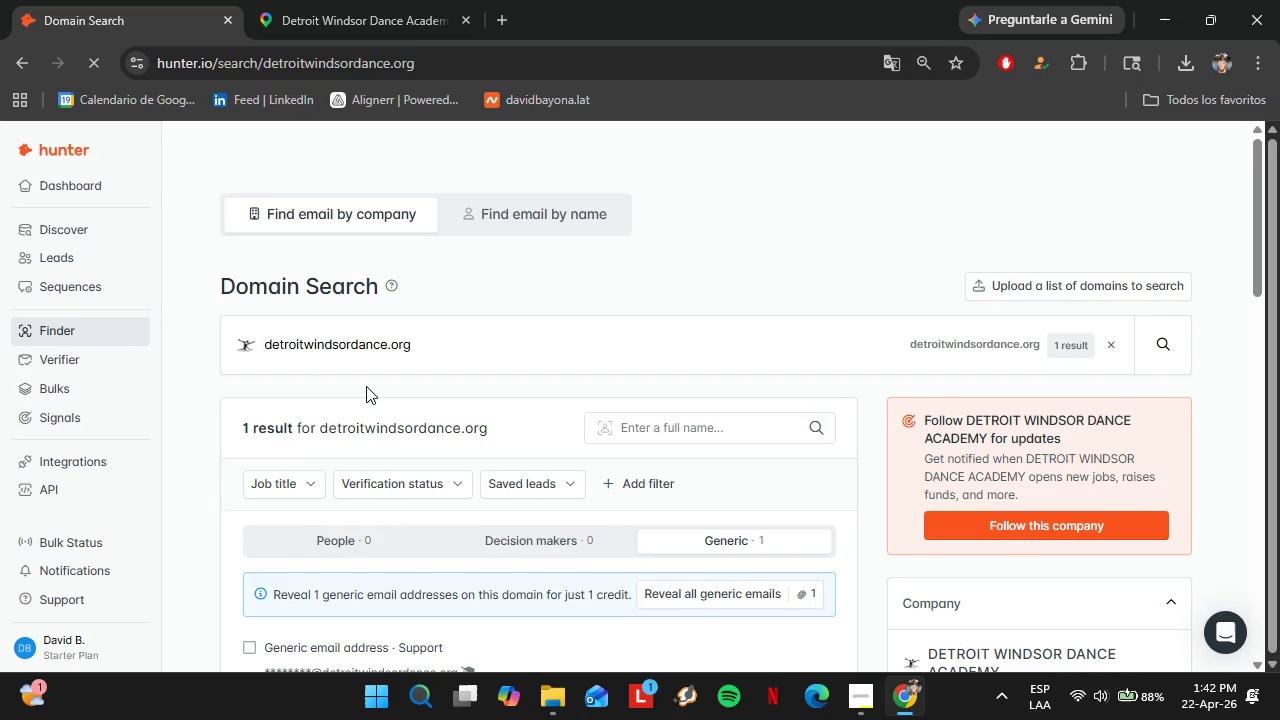 
left_click([311, 0])
 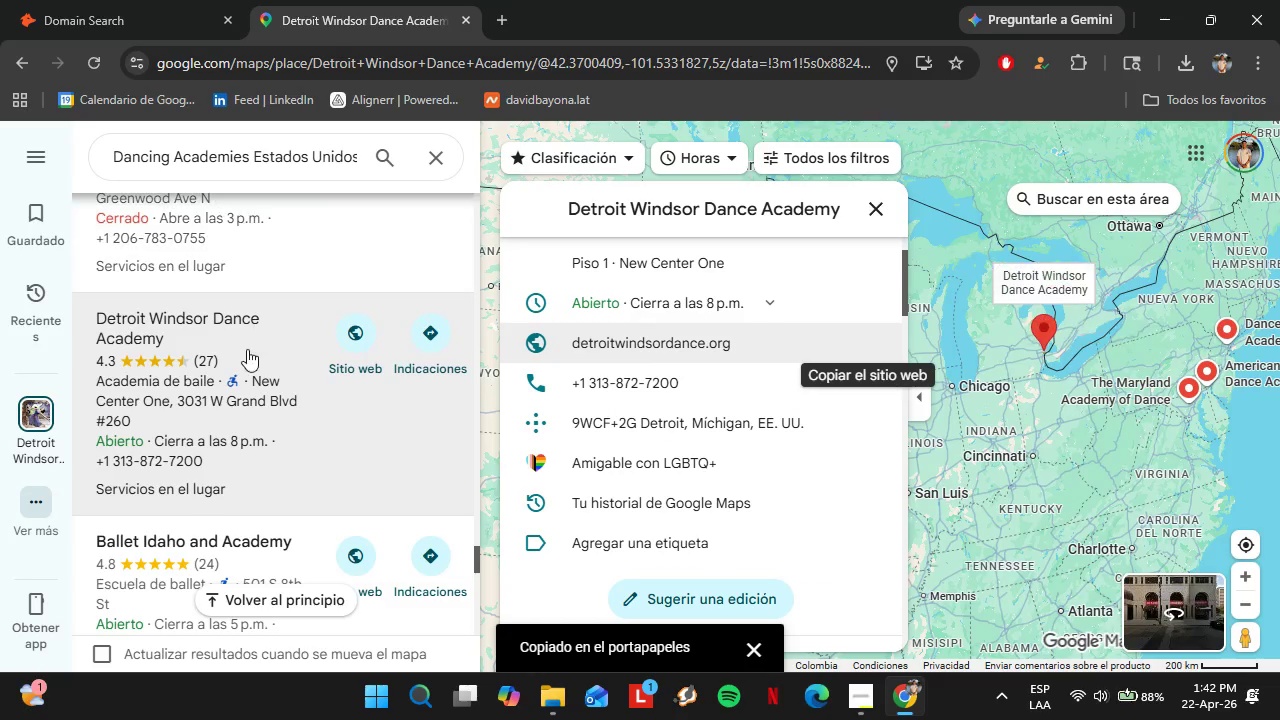 
scroll: coordinate [245, 359], scroll_direction: down, amount: 2.0
 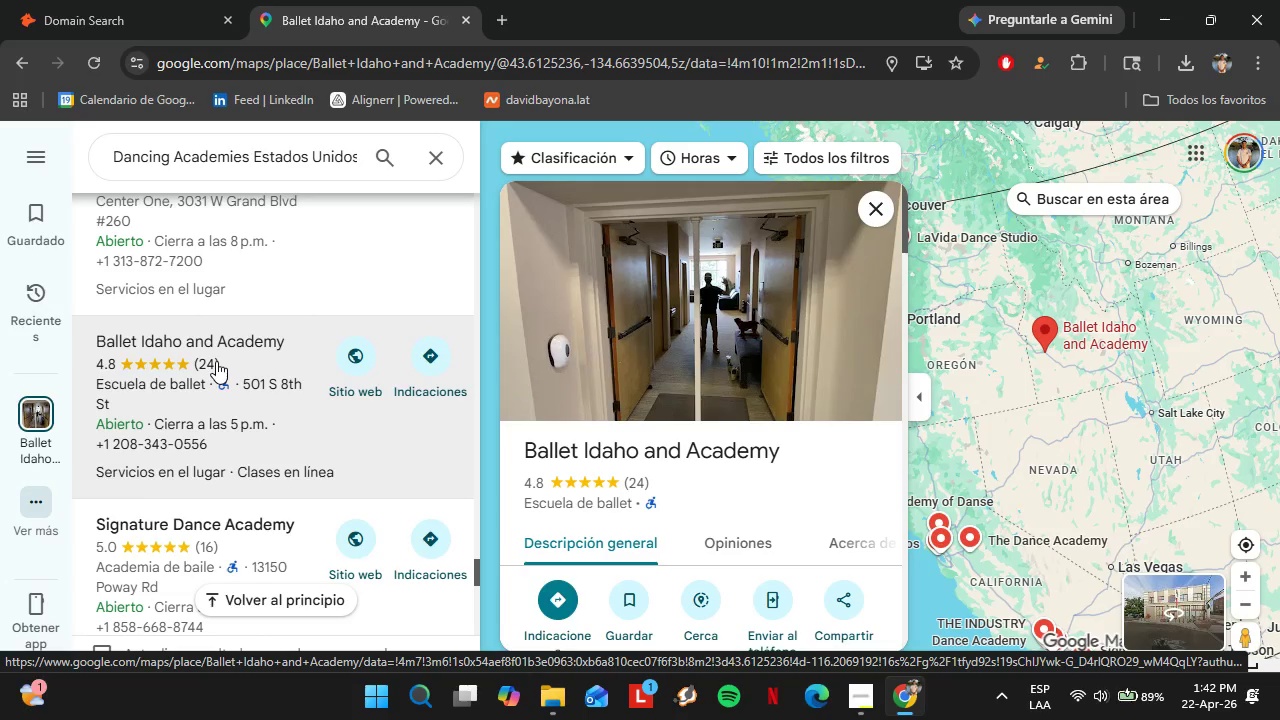 
wait(18.95)
 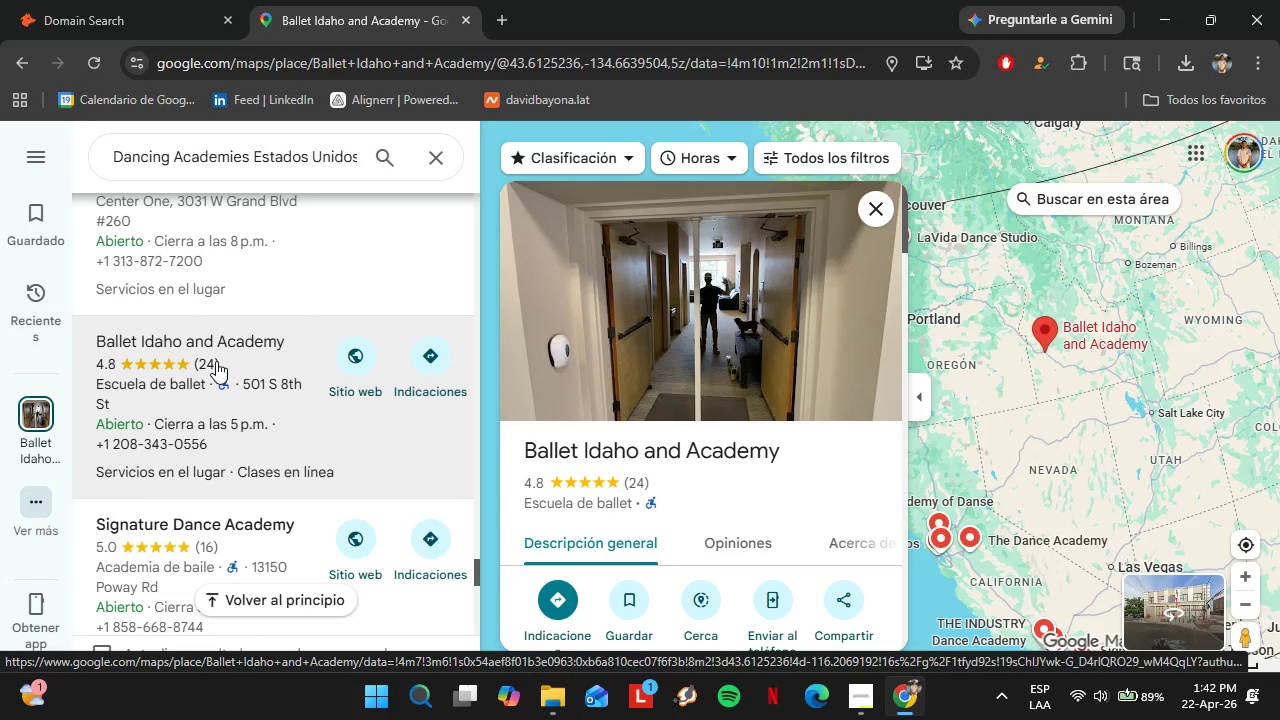 
scroll: coordinate [702, 403], scroll_direction: down, amount: 4.0
 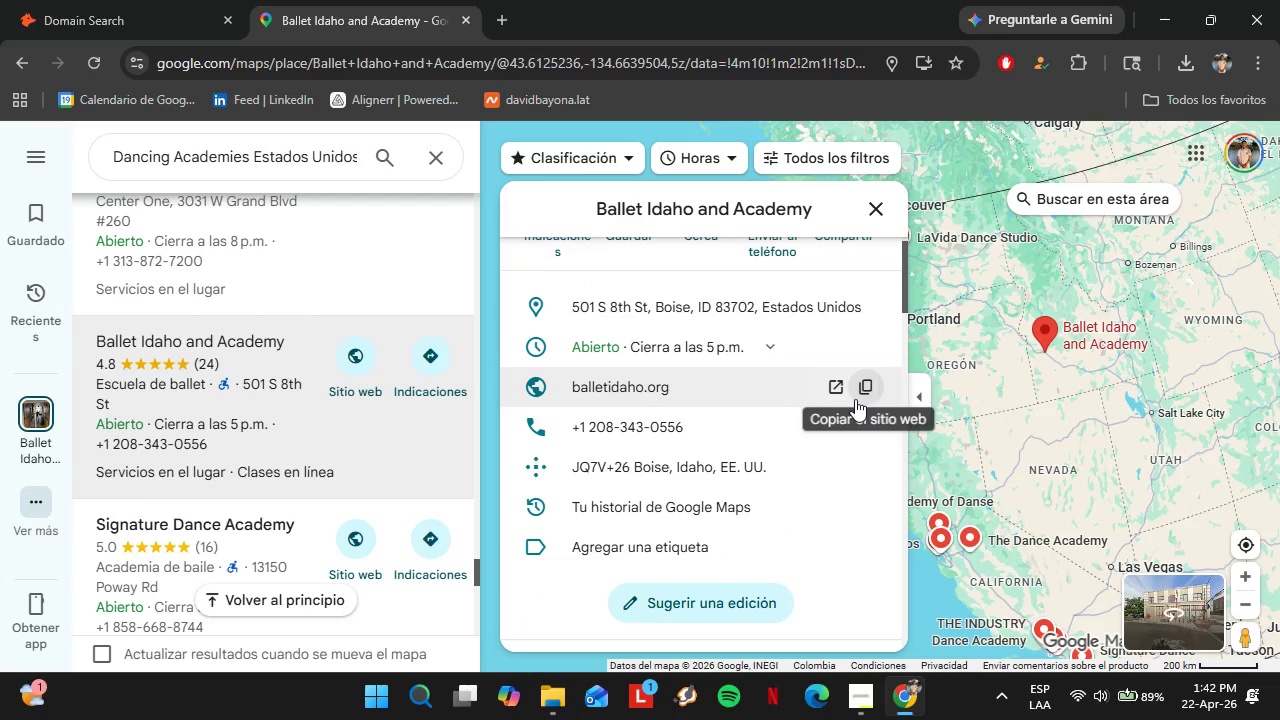 
left_click([865, 393])
 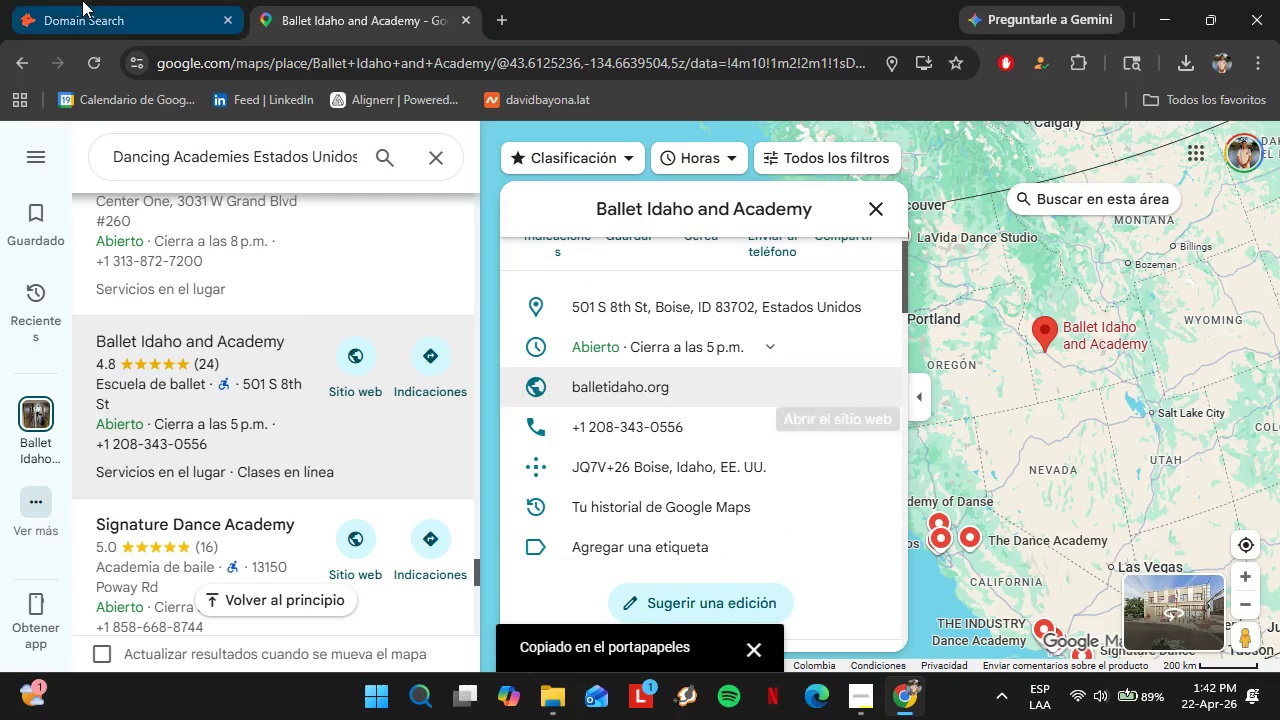 
left_click([82, 0])
 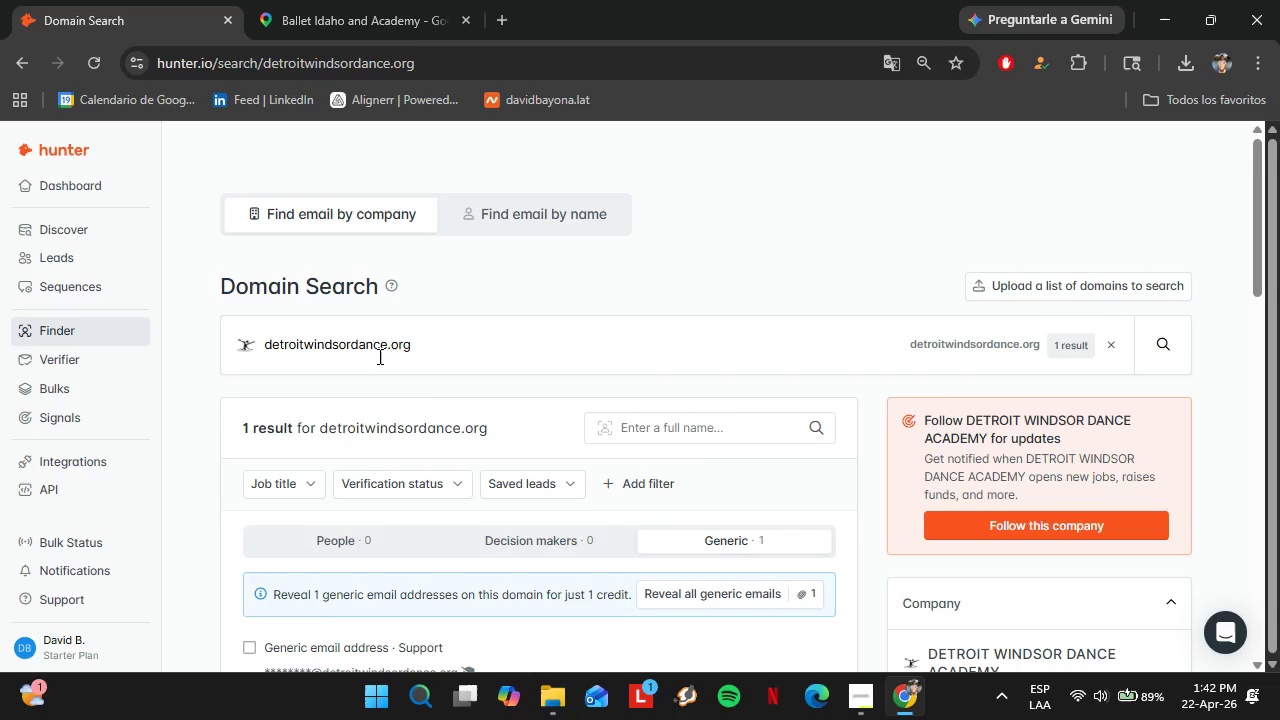 
double_click([378, 356])
 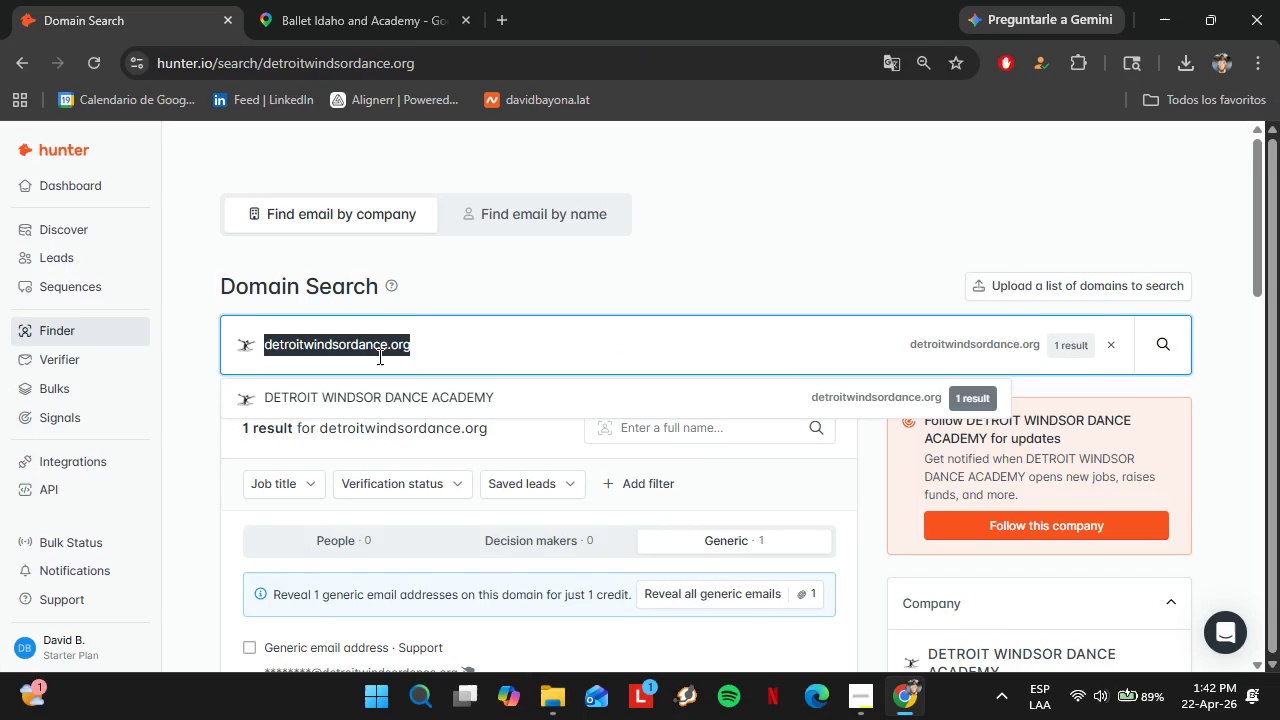 
triple_click([378, 356])
 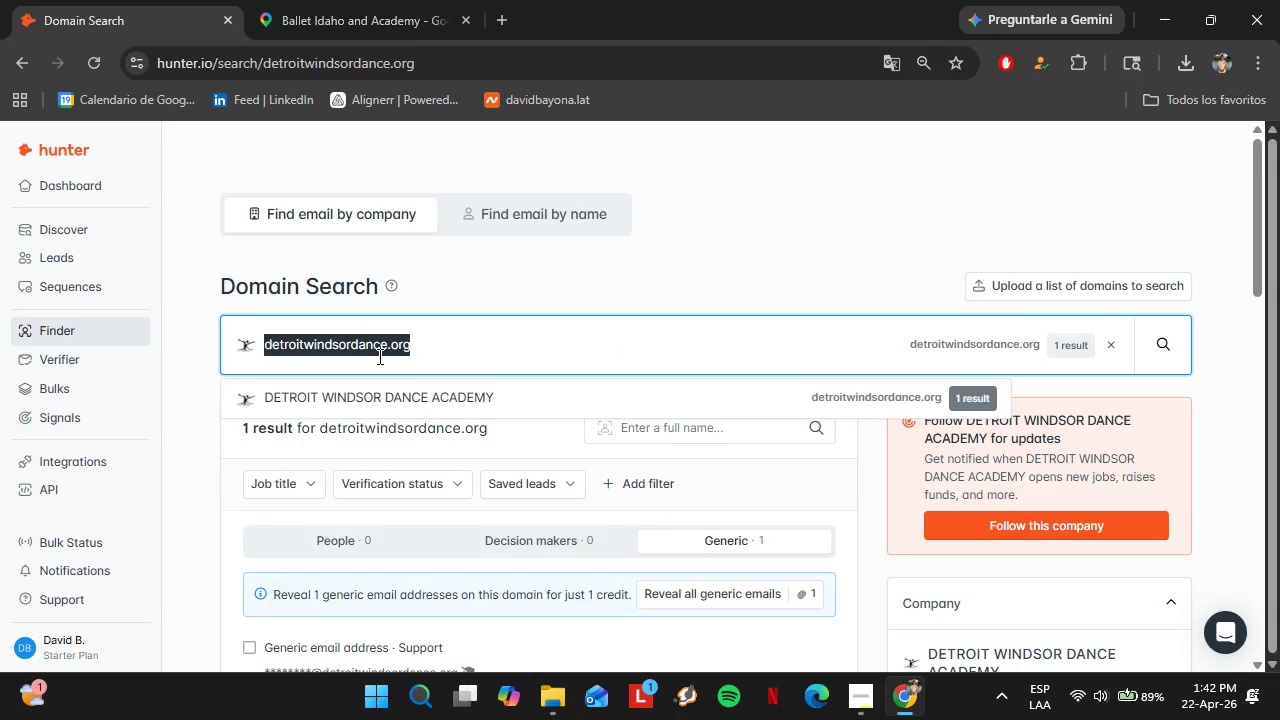 
key(Control+ControlLeft)
 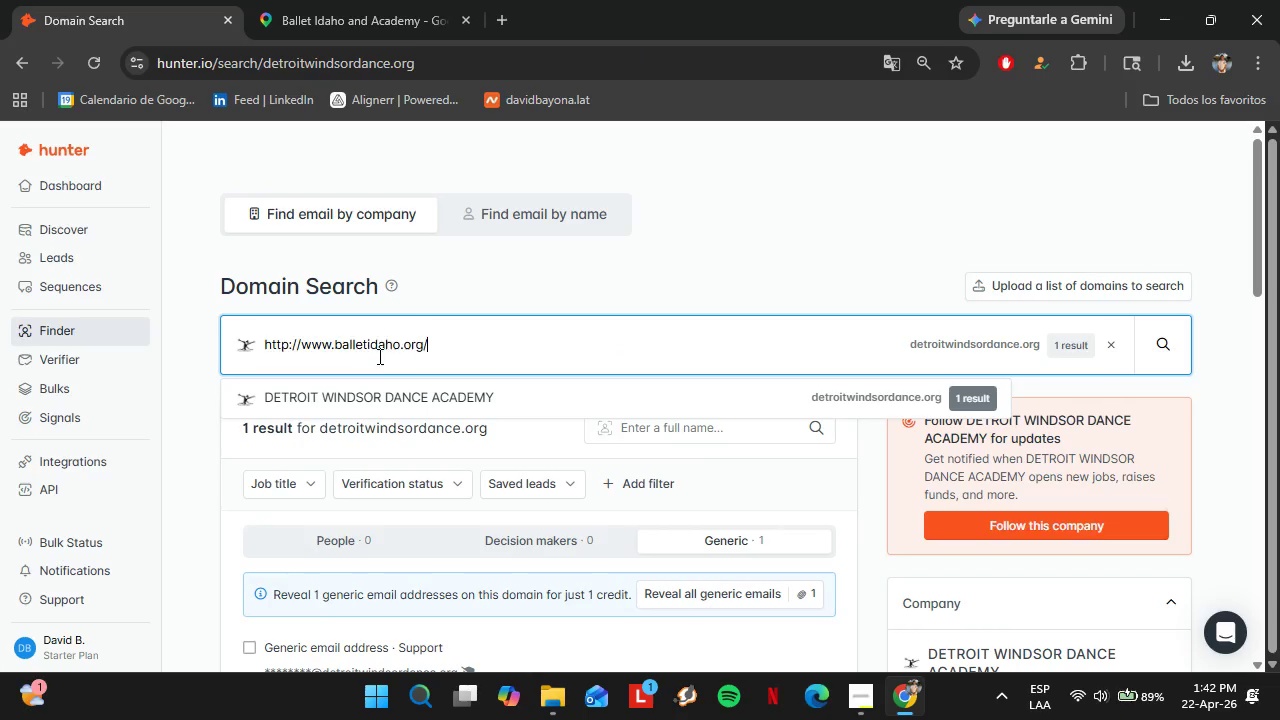 
key(Control+V)
 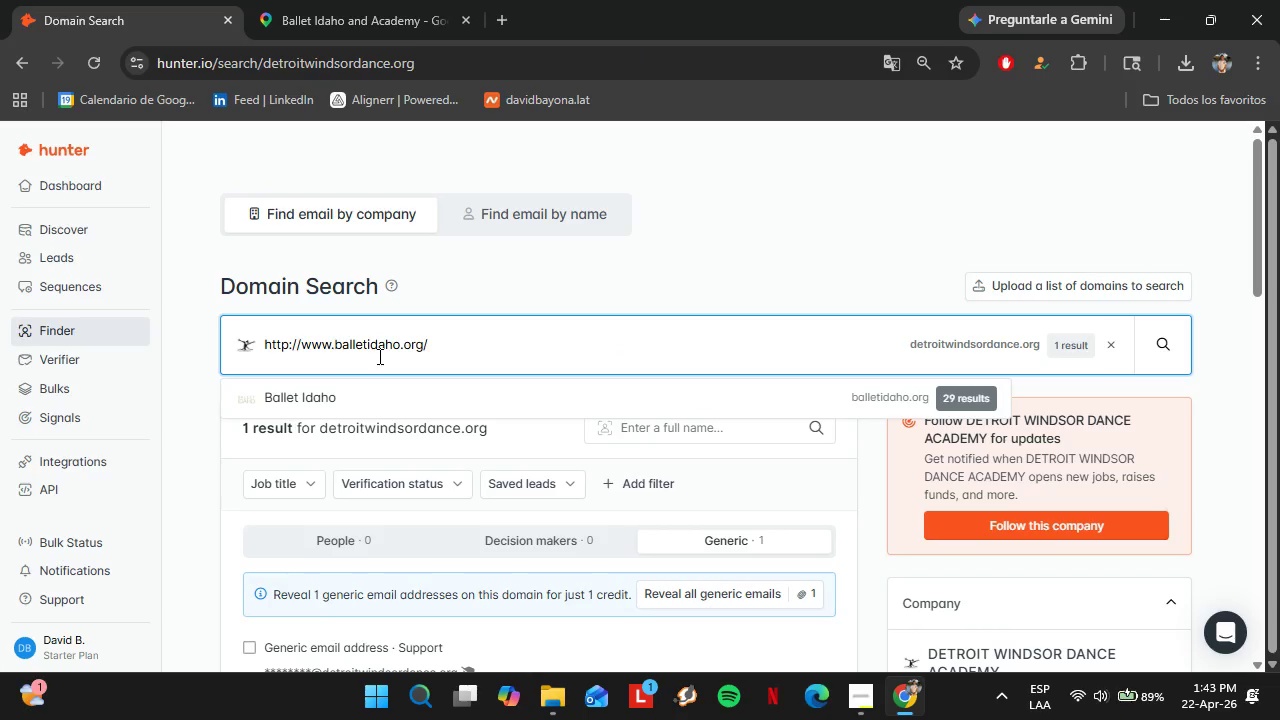 
key(ArrowDown)
 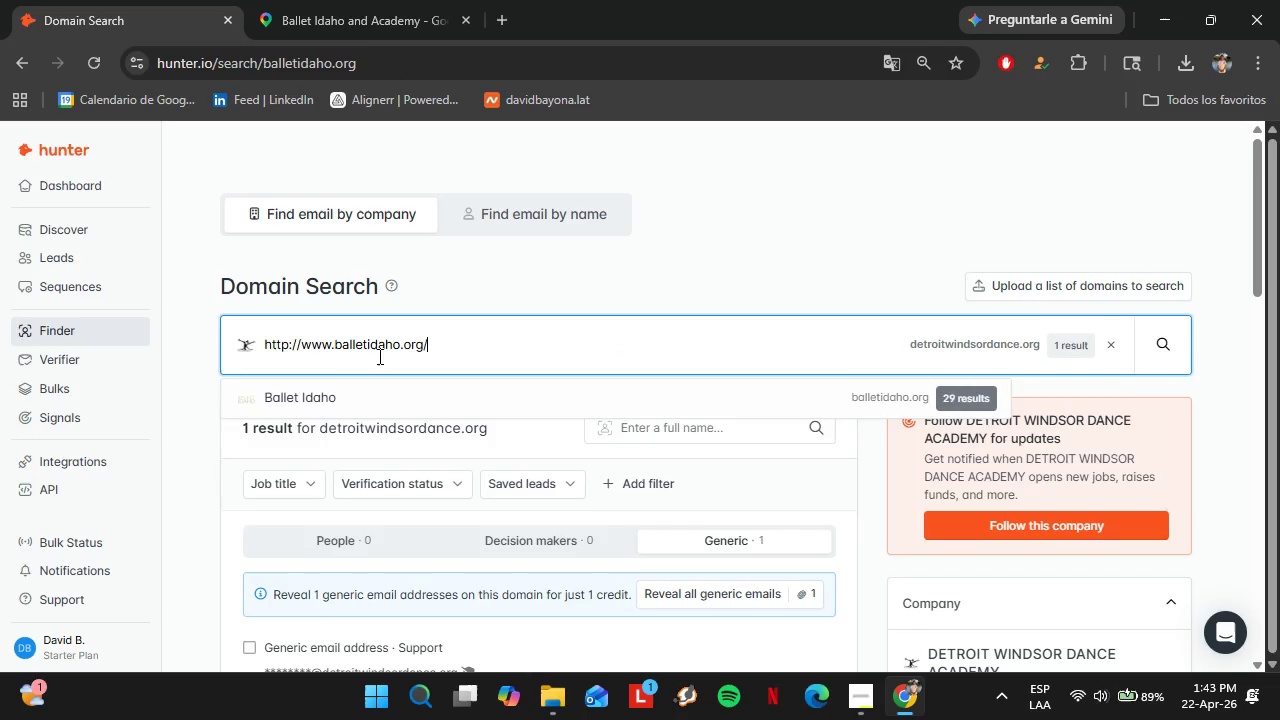 
key(Enter)
 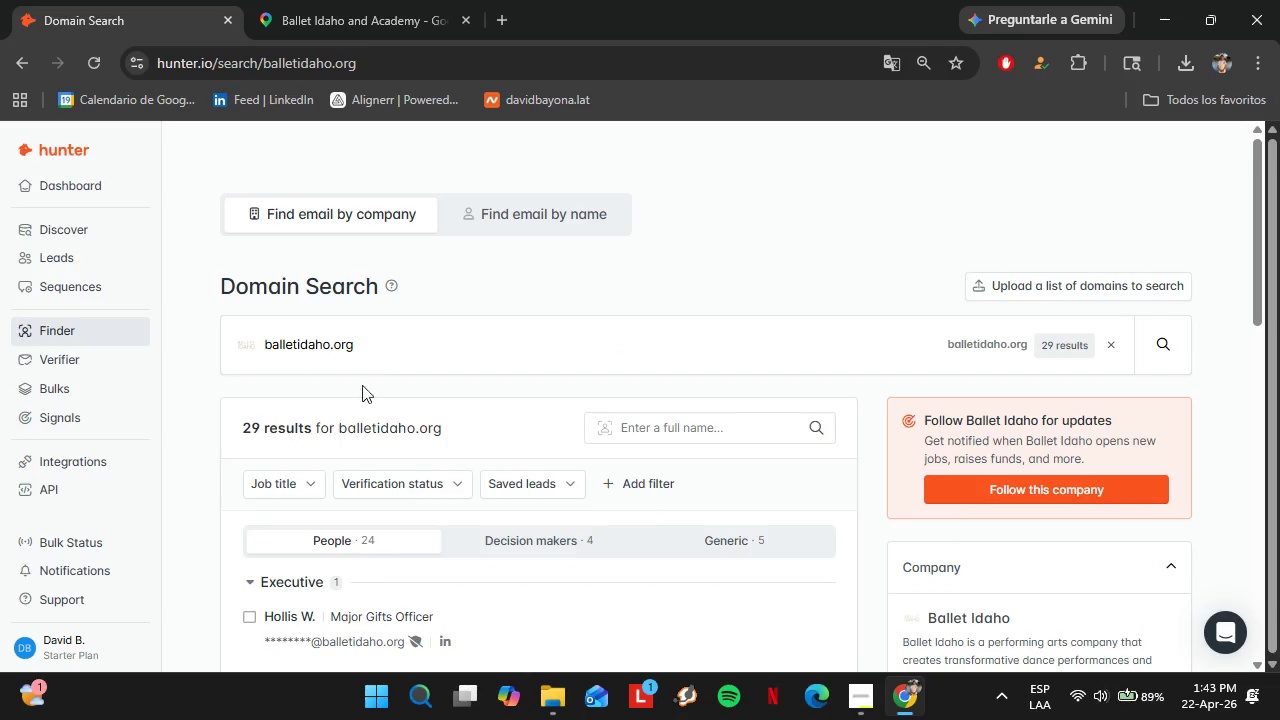 
scroll: coordinate [485, 451], scroll_direction: down, amount: 3.0
 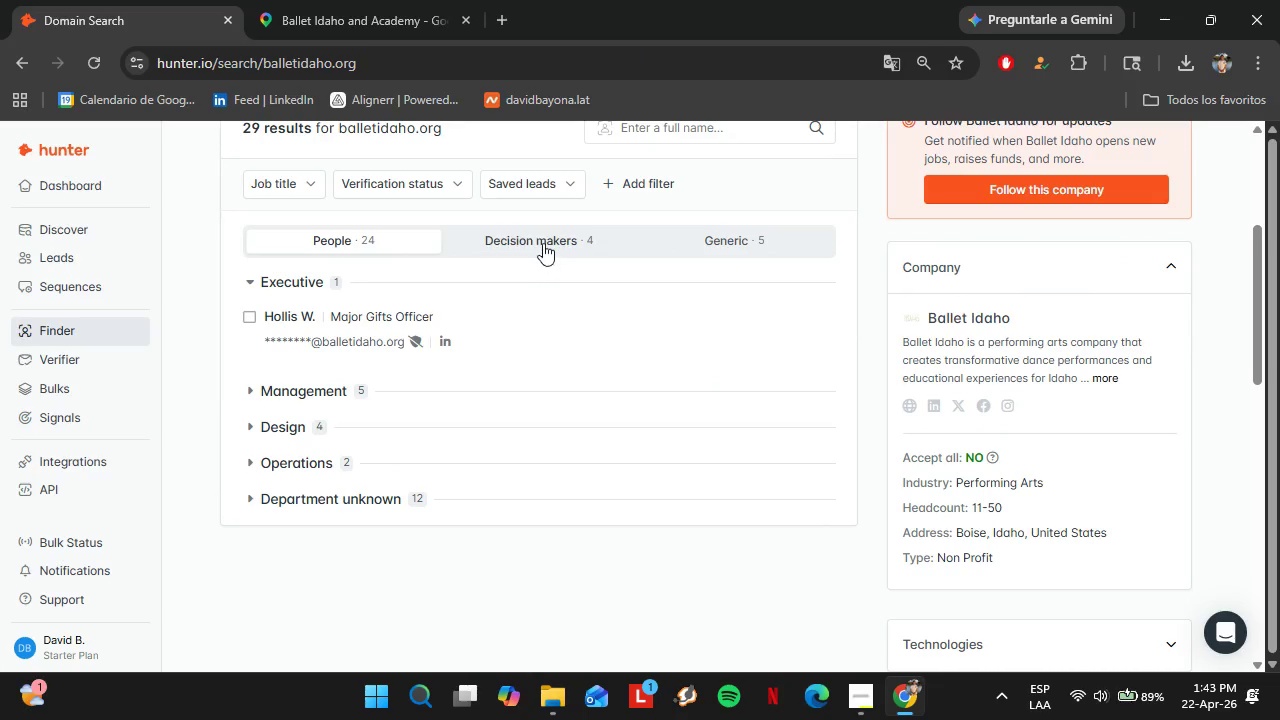 
left_click([543, 243])
 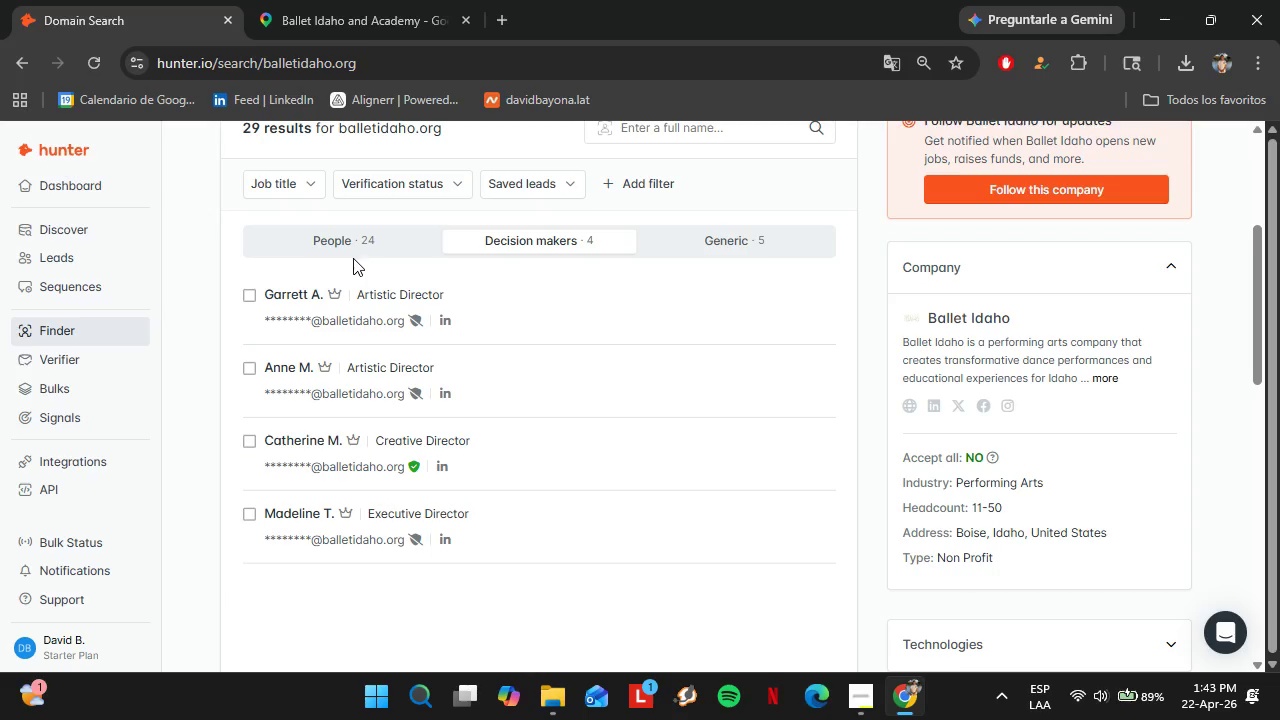 
left_click([351, 231])
 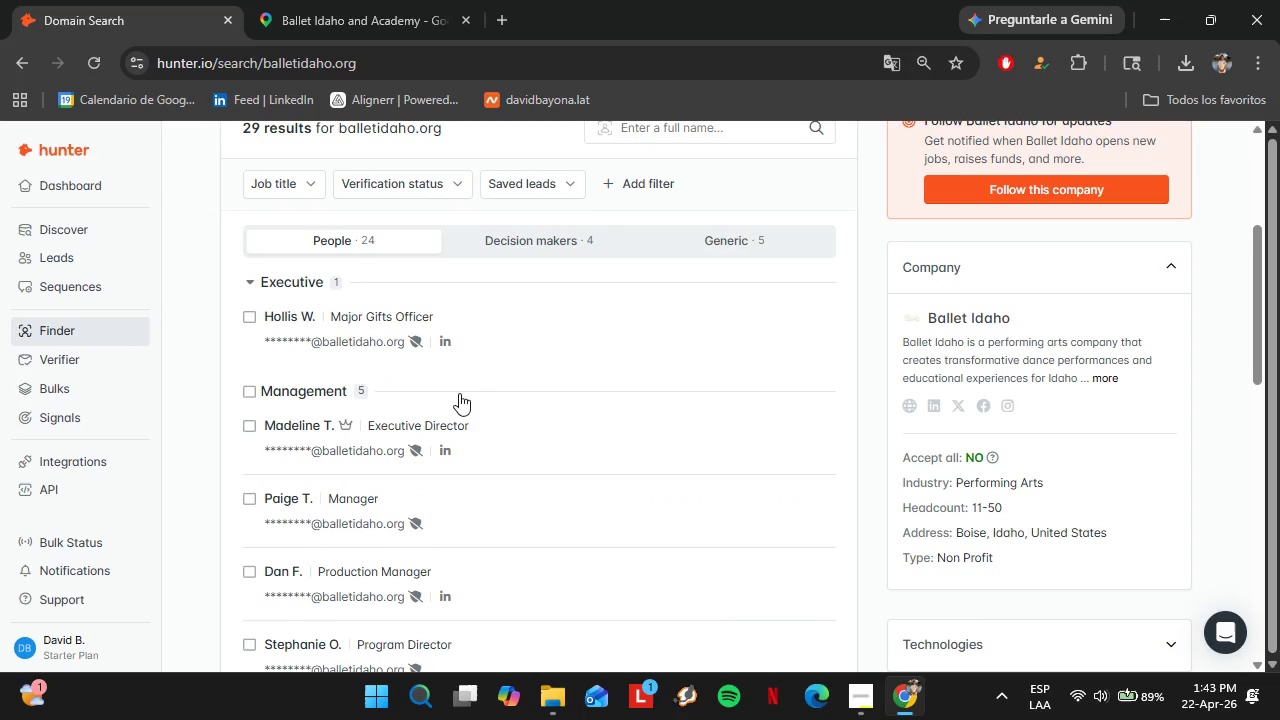 
scroll: coordinate [471, 475], scroll_direction: down, amount: 2.0
 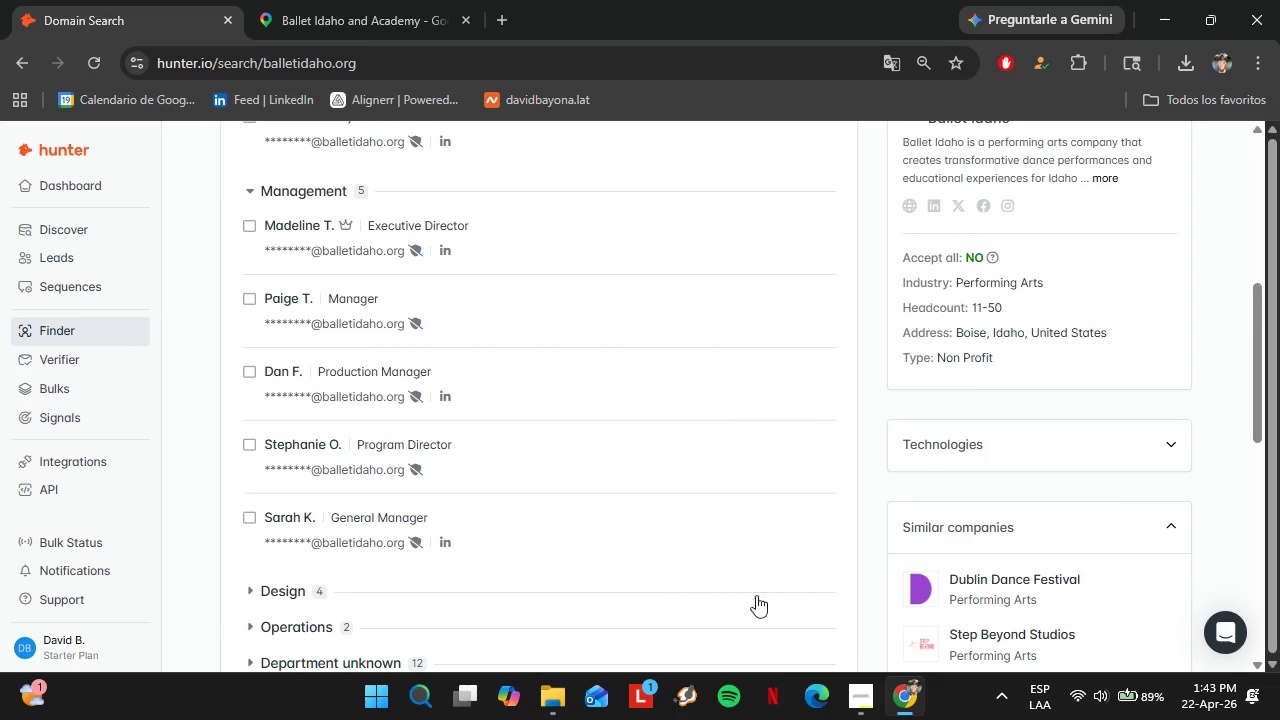 
left_click([859, 674])